 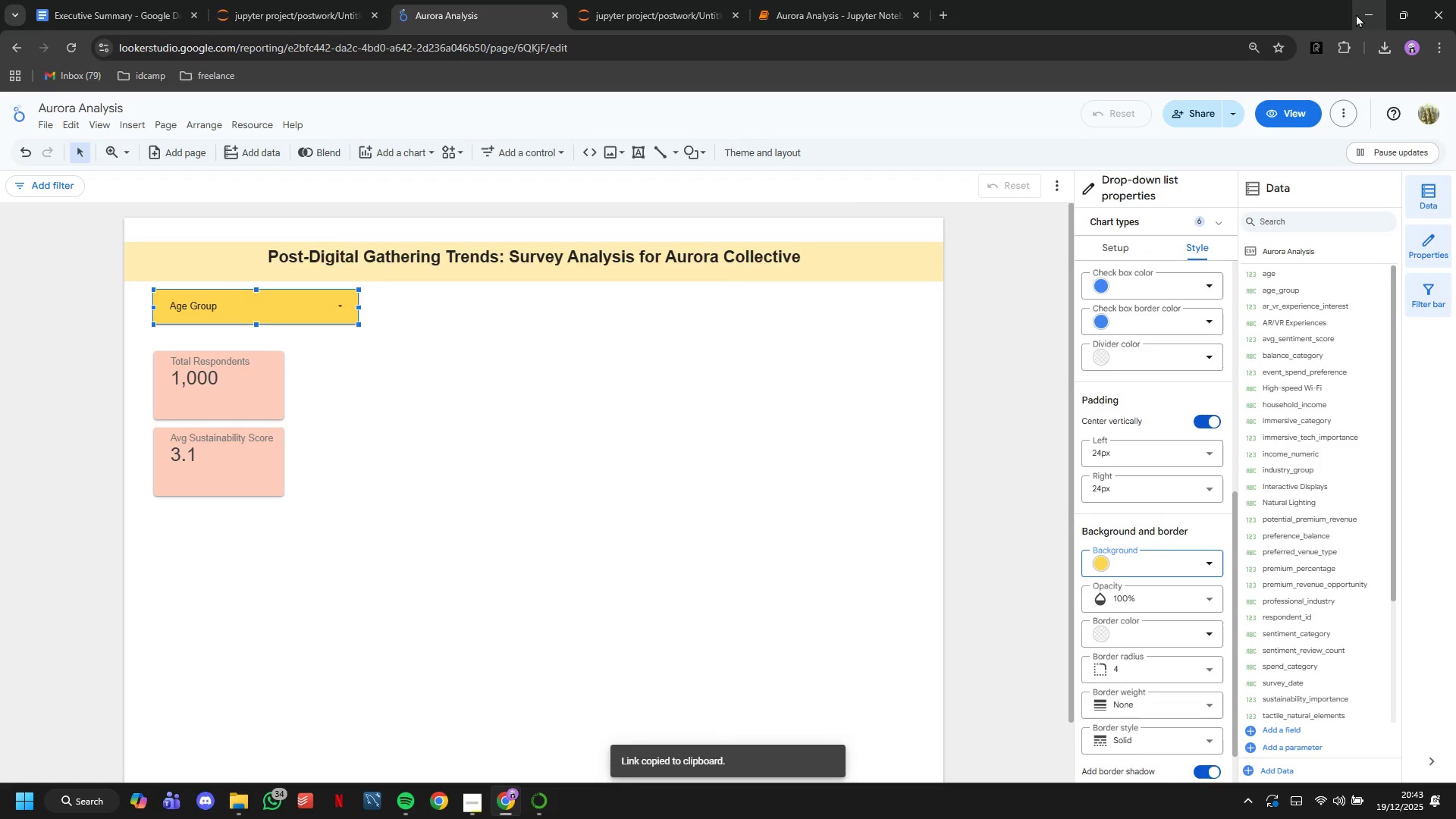 
key(Control+C)
 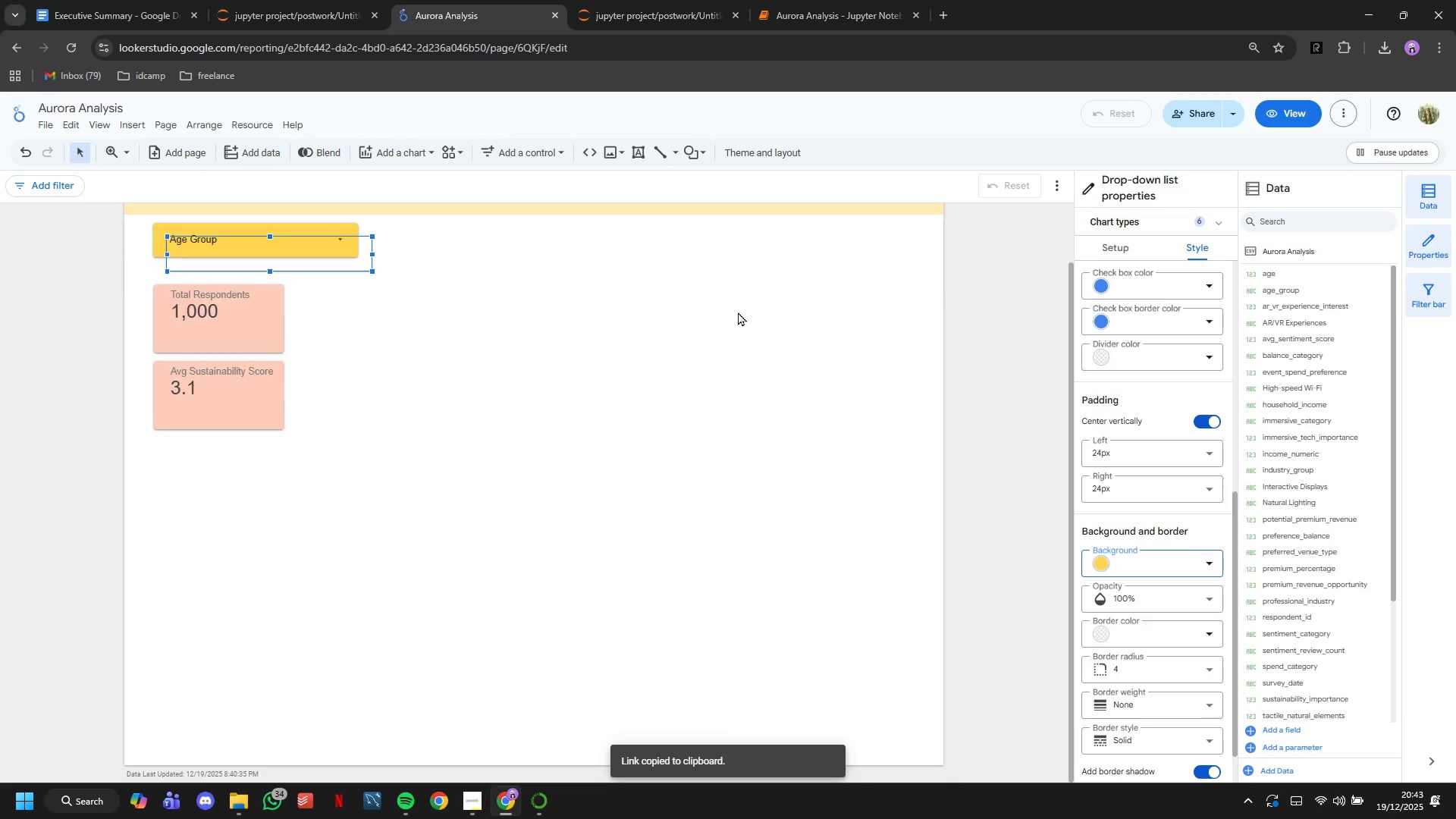 
key(Control+V)
 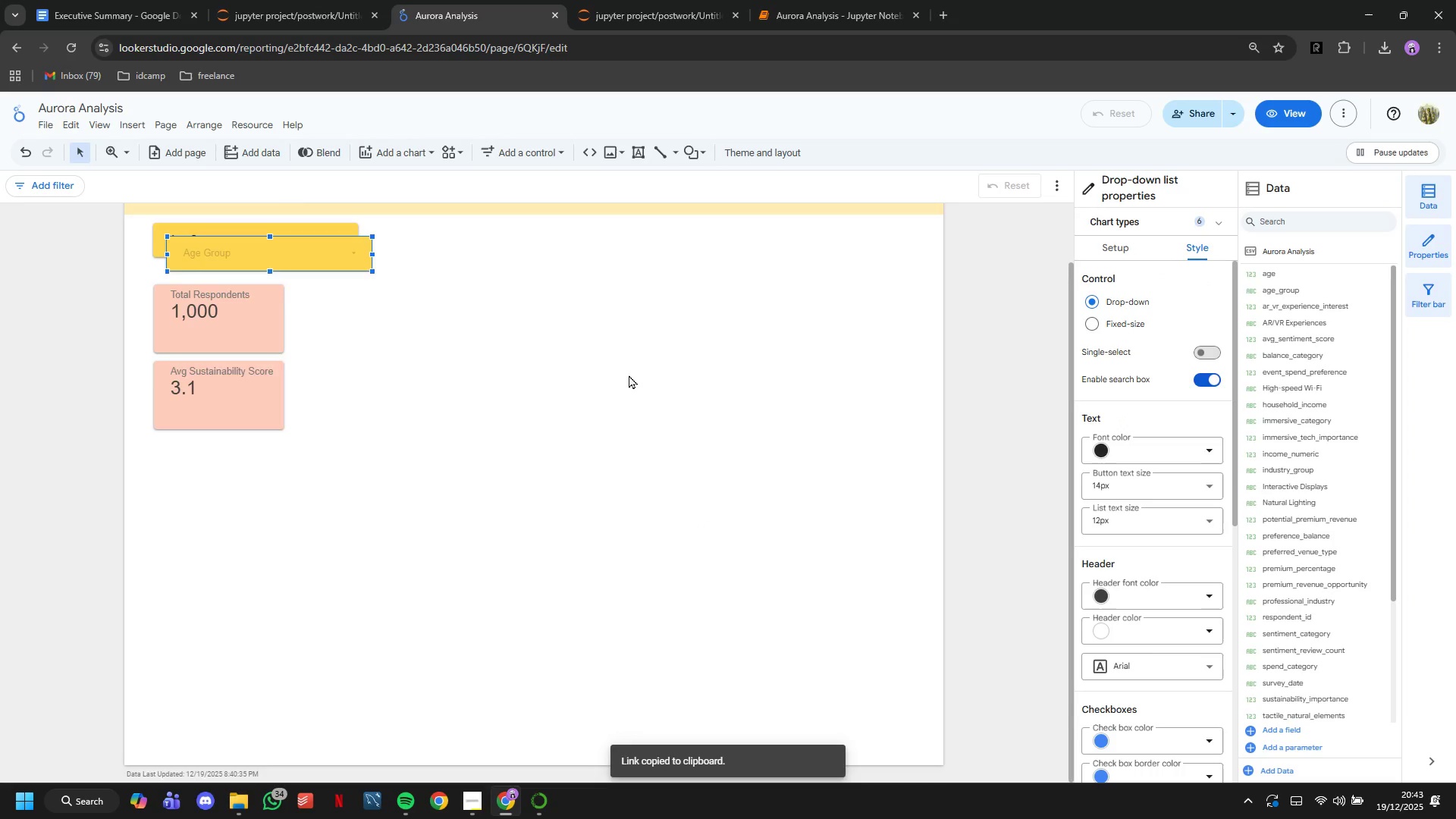 
scroll: coordinate [627, 377], scroll_direction: up, amount: 3.0
 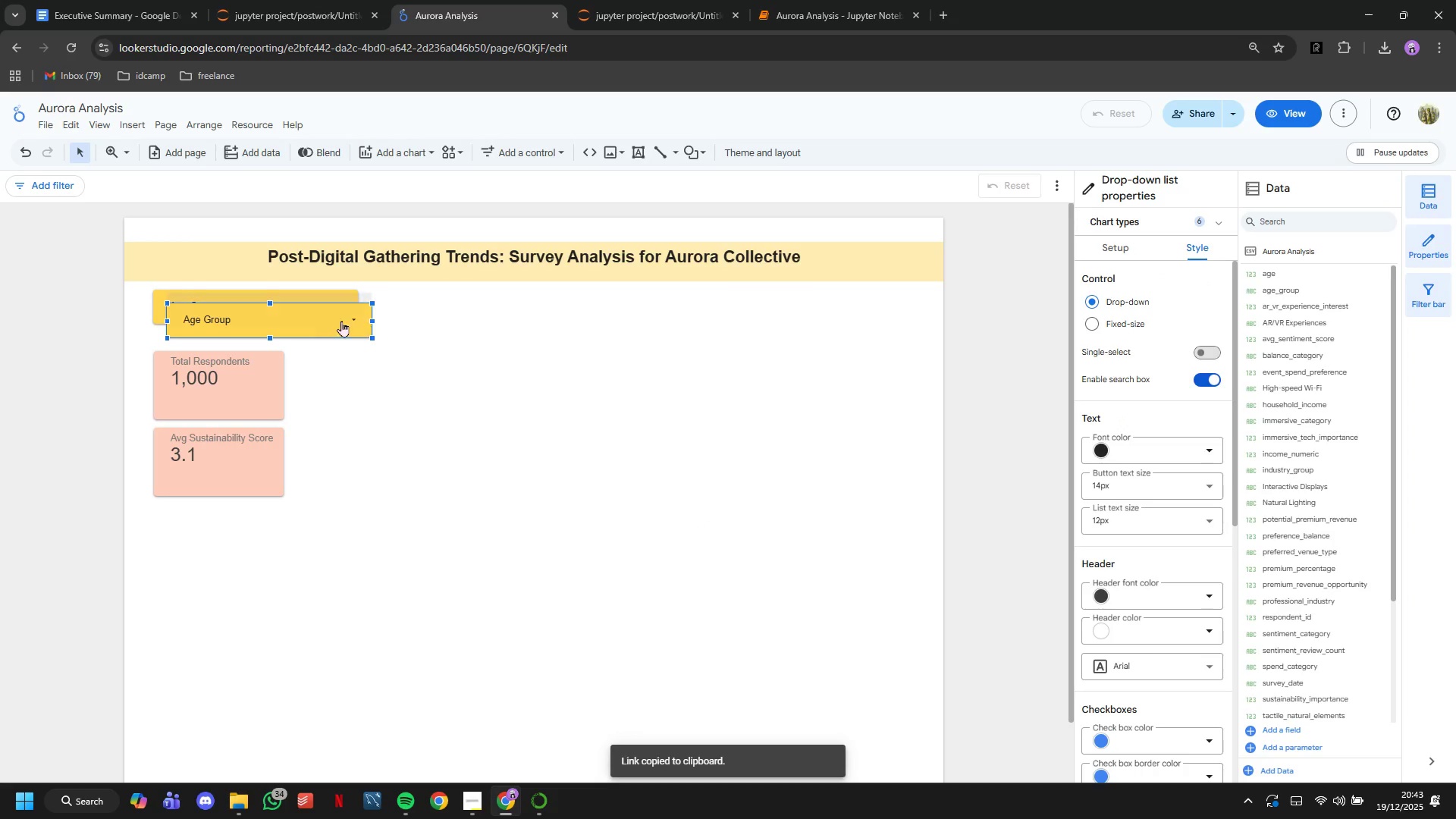 
left_click_drag(start_coordinate=[312, 313], to_coordinate=[509, 301])
 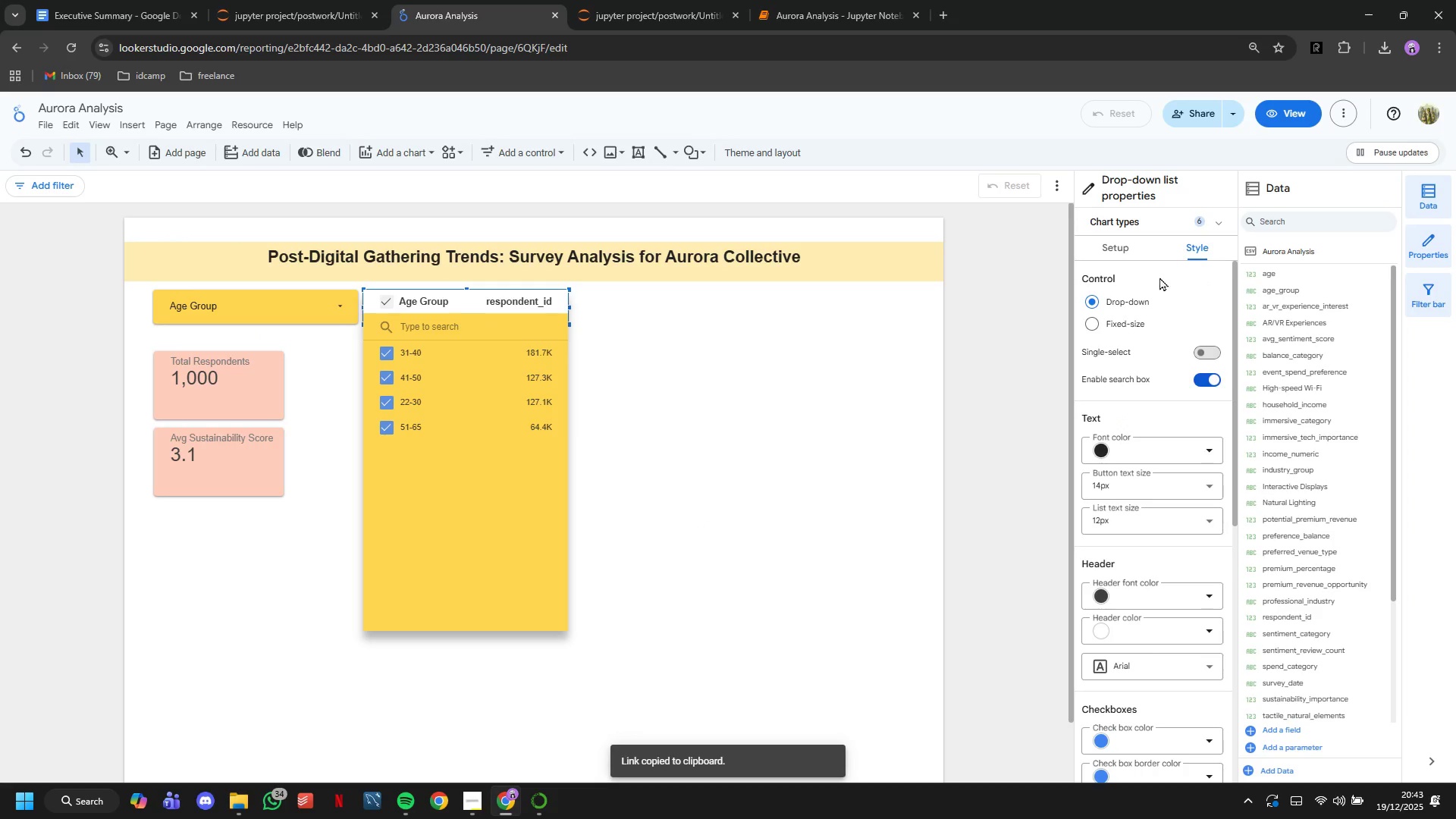 
left_click([1135, 246])
 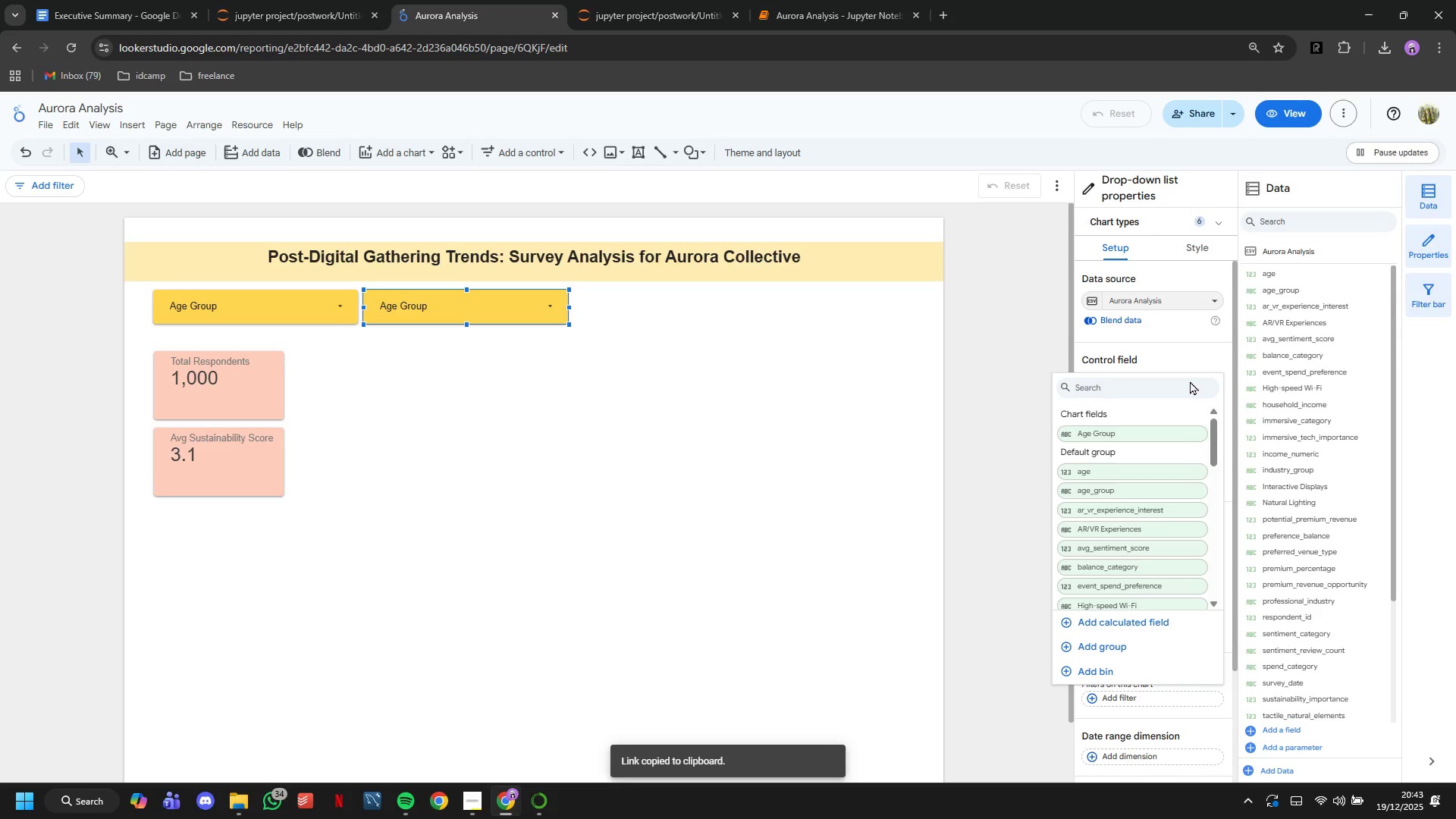 
type(hou)
 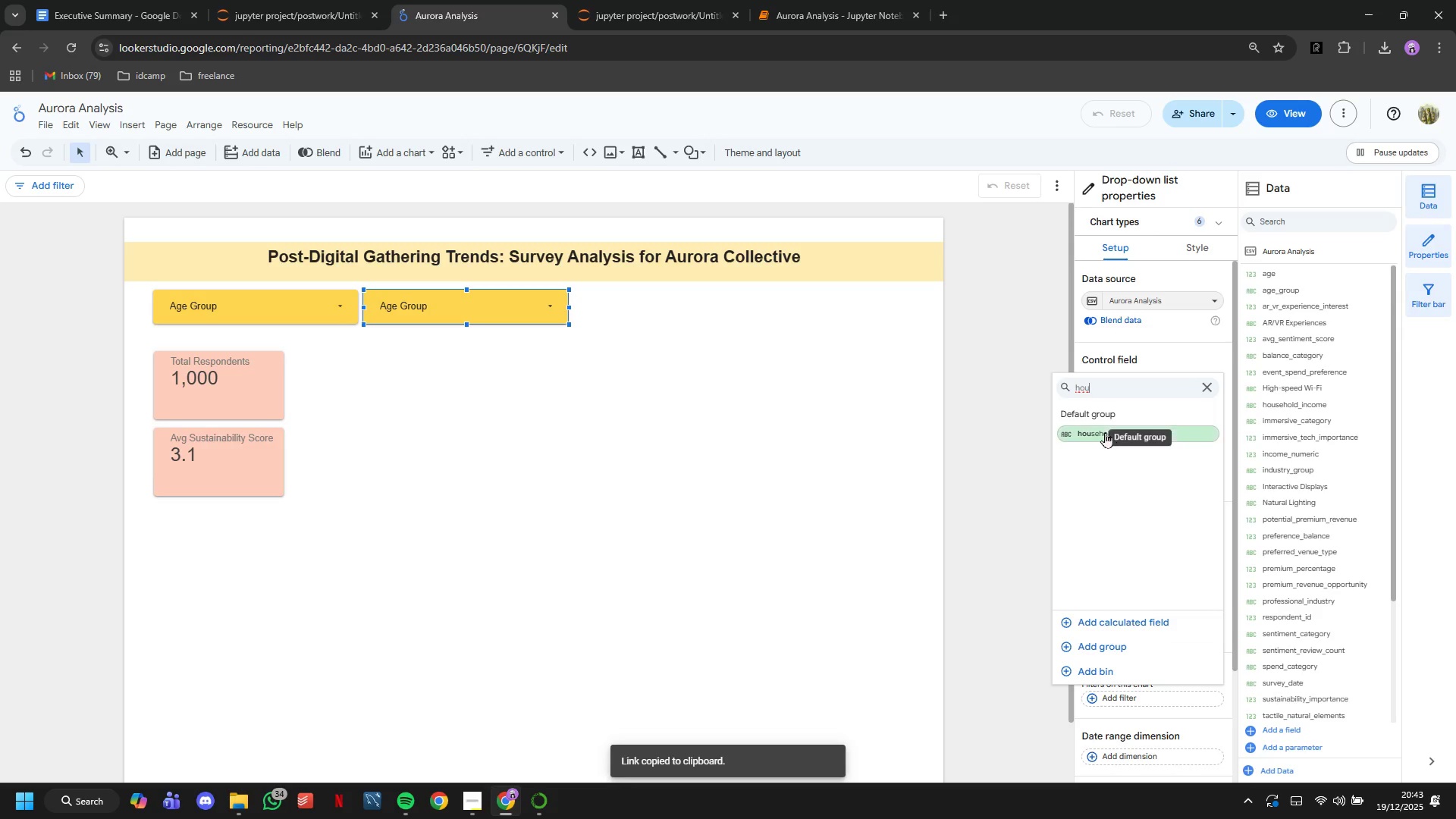 
left_click([1100, 432])
 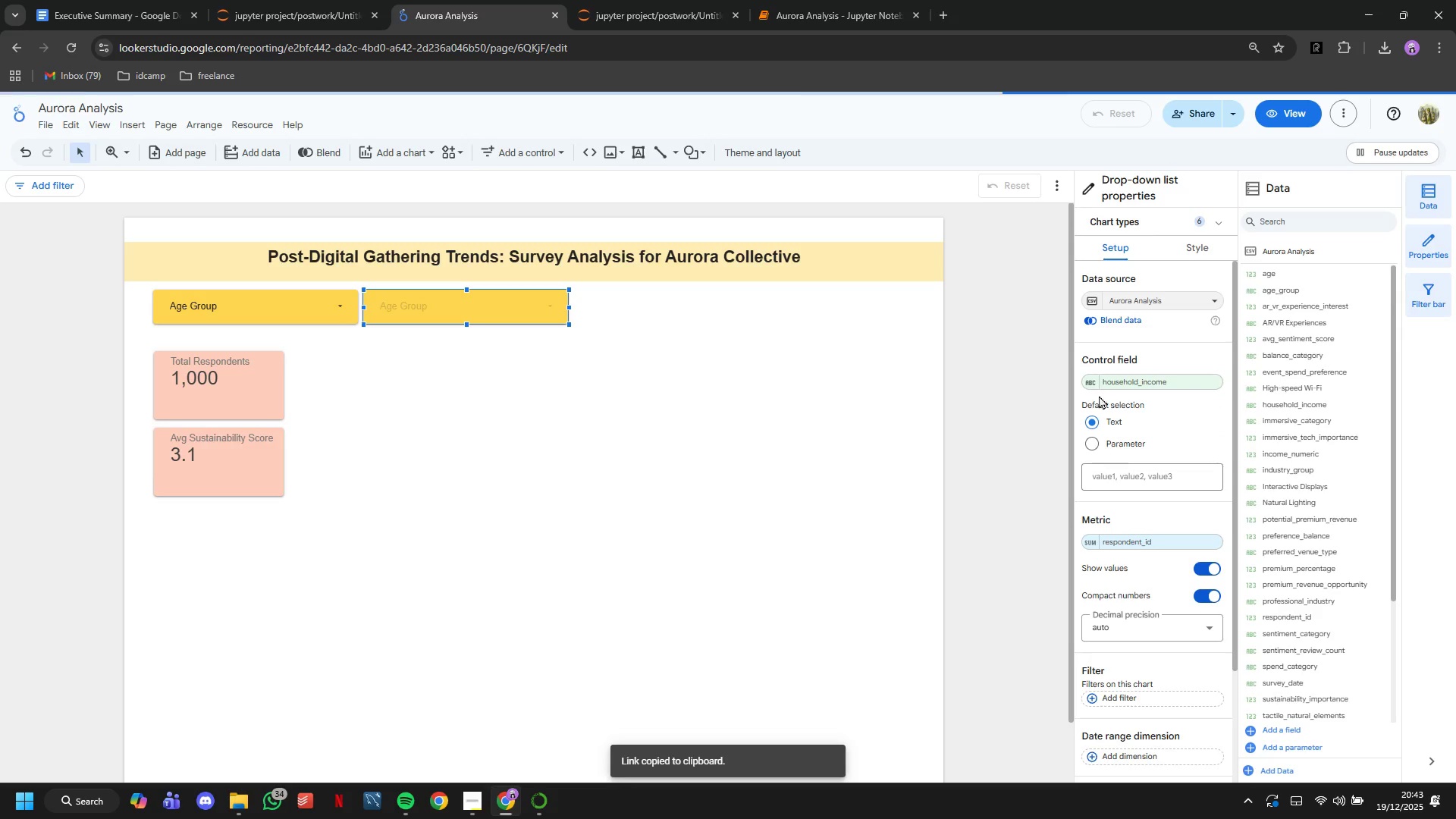 
left_click([1094, 379])
 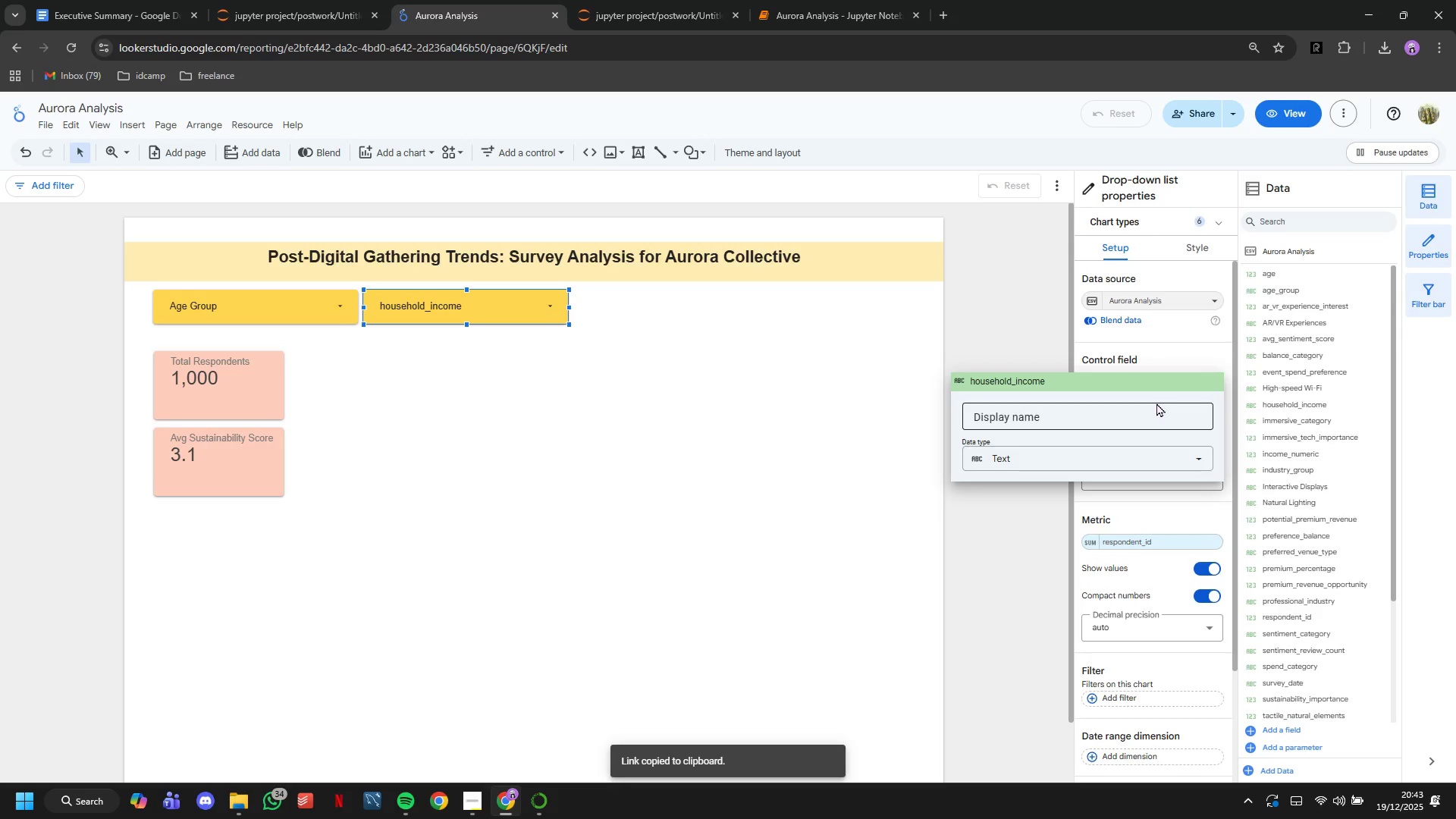 
left_click([1163, 409])
 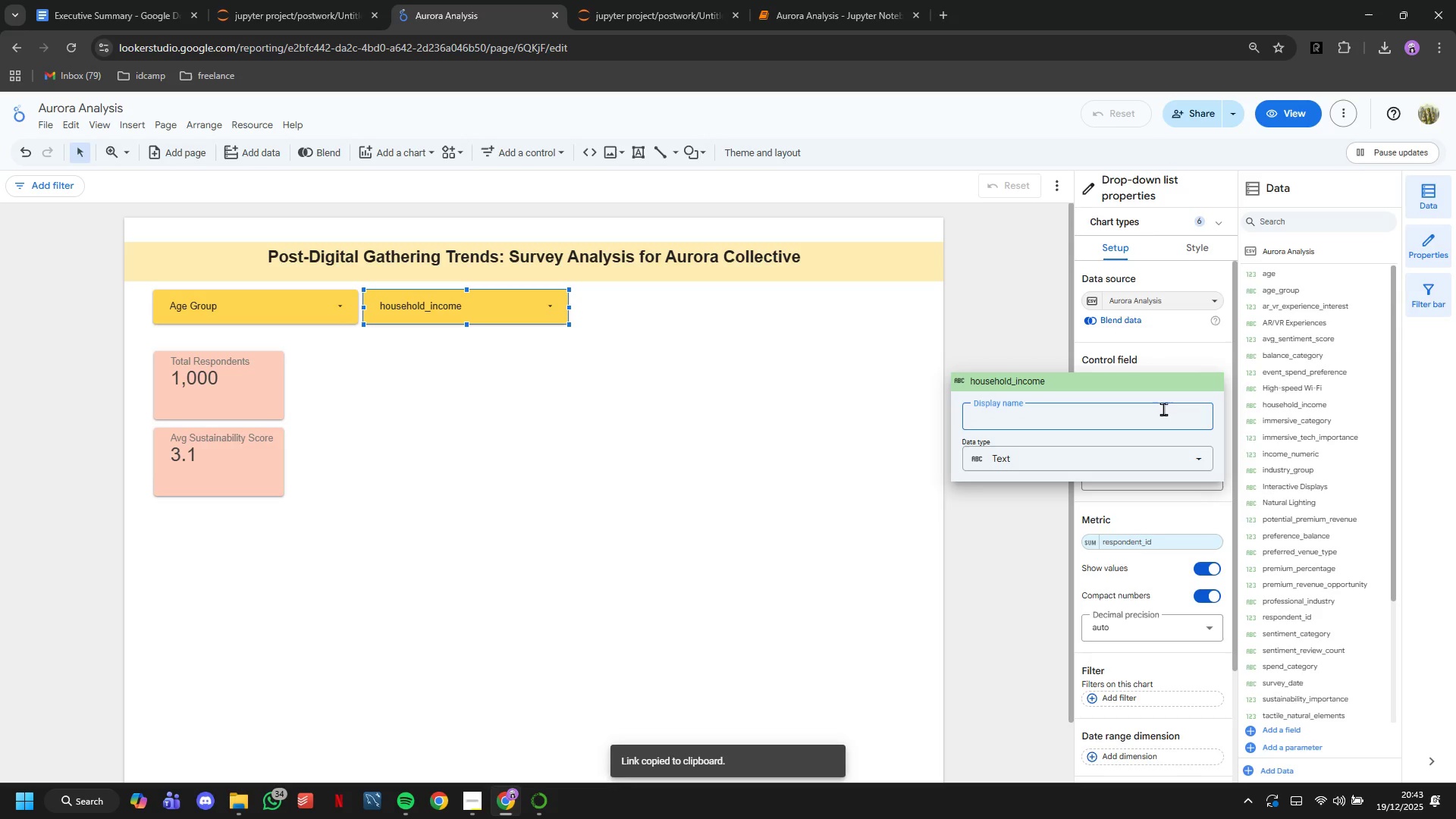 
type(Hi=)
key(Backspace)
key(Backspace)
type(ousehold Income)
 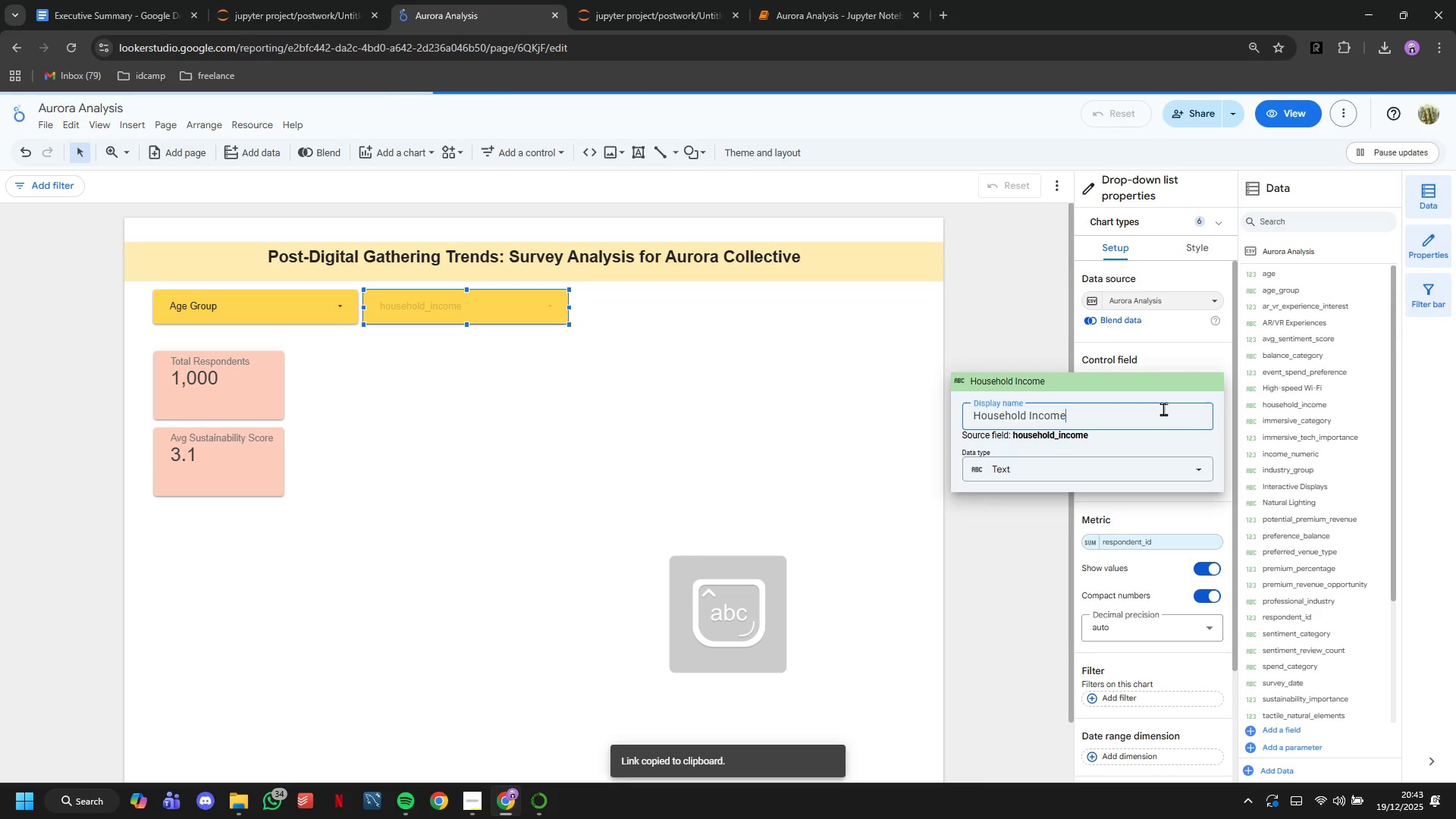 
key(Enter)
 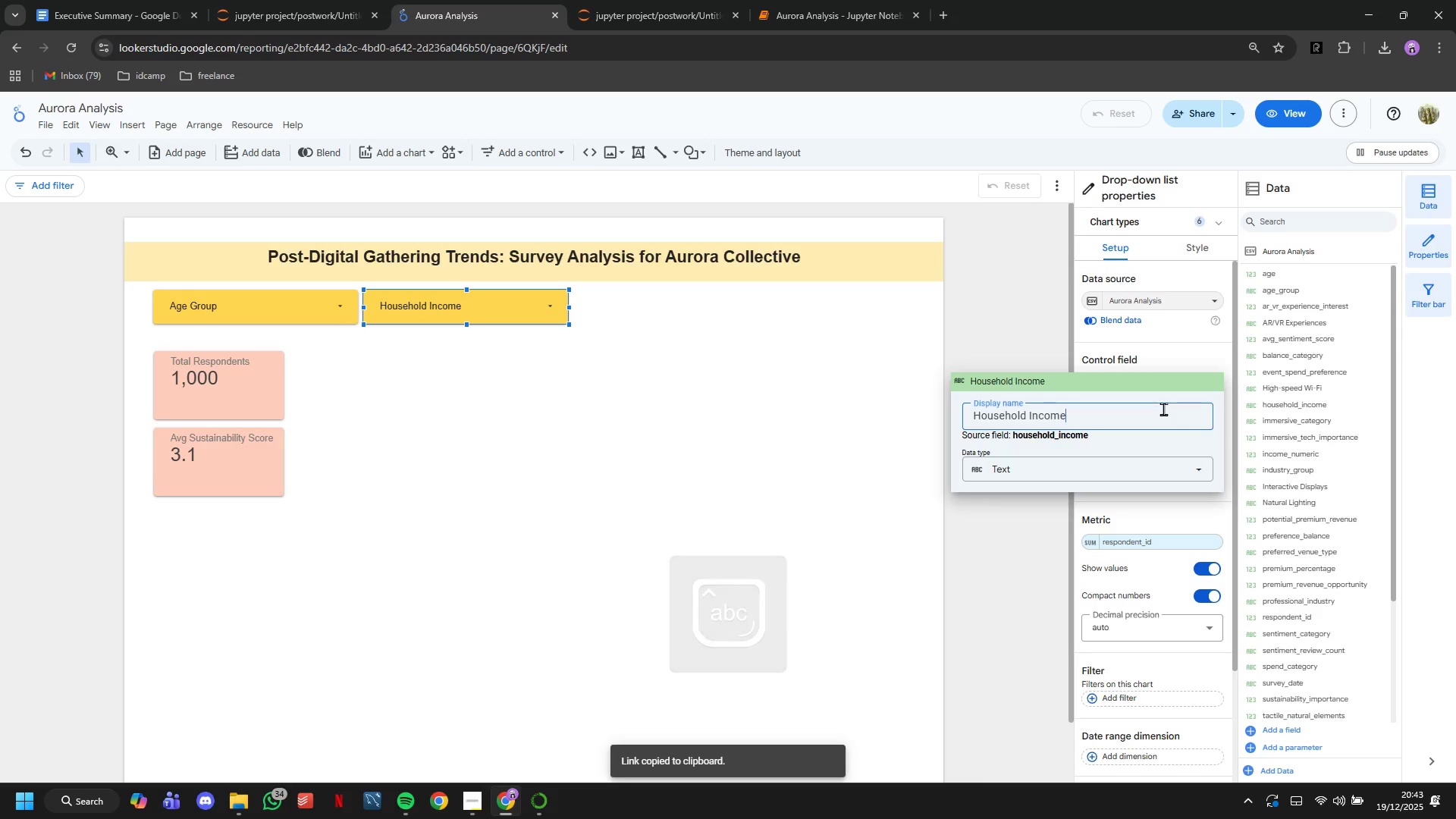 
left_click([460, 515])
 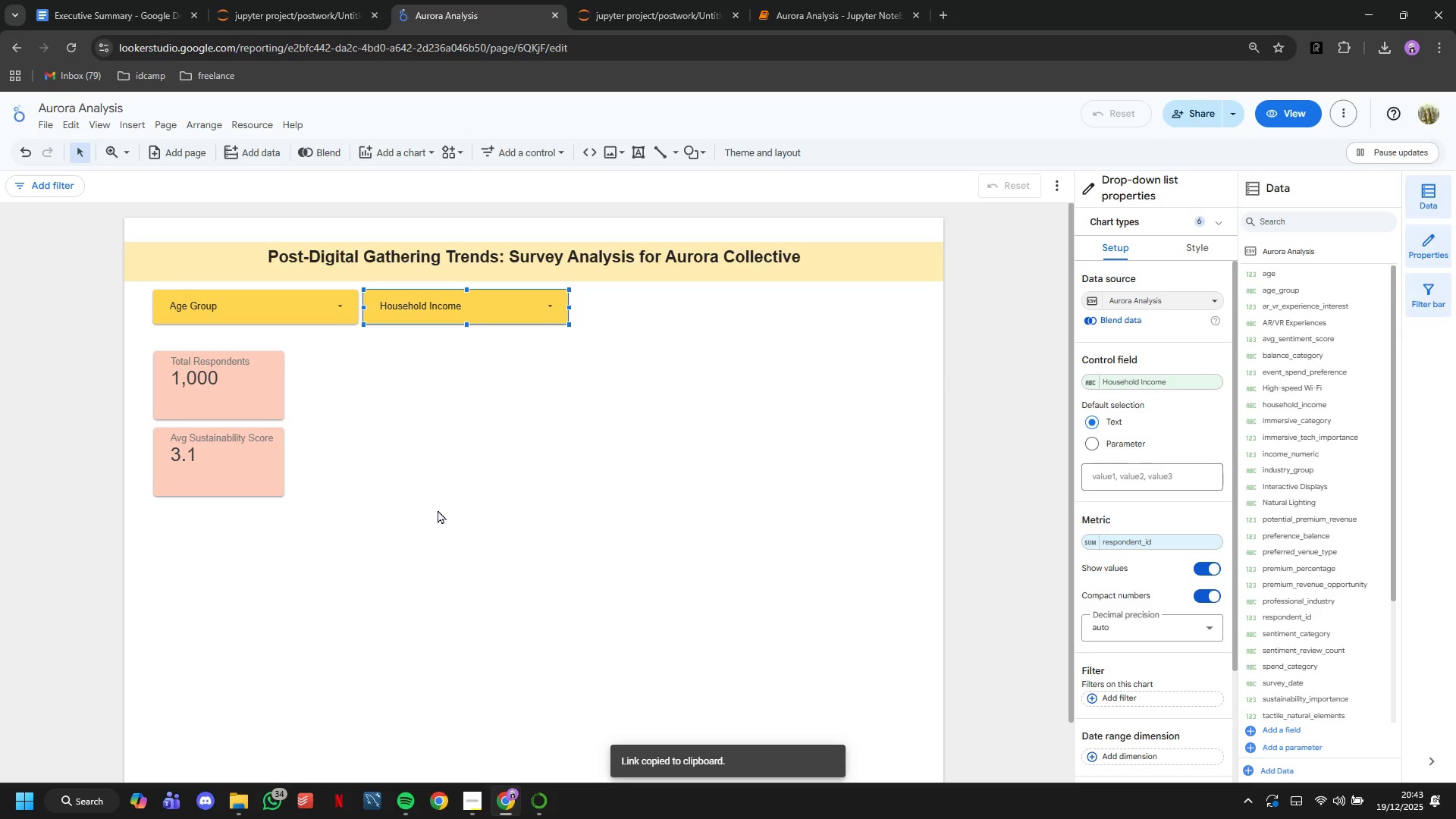 
left_click([438, 510])
 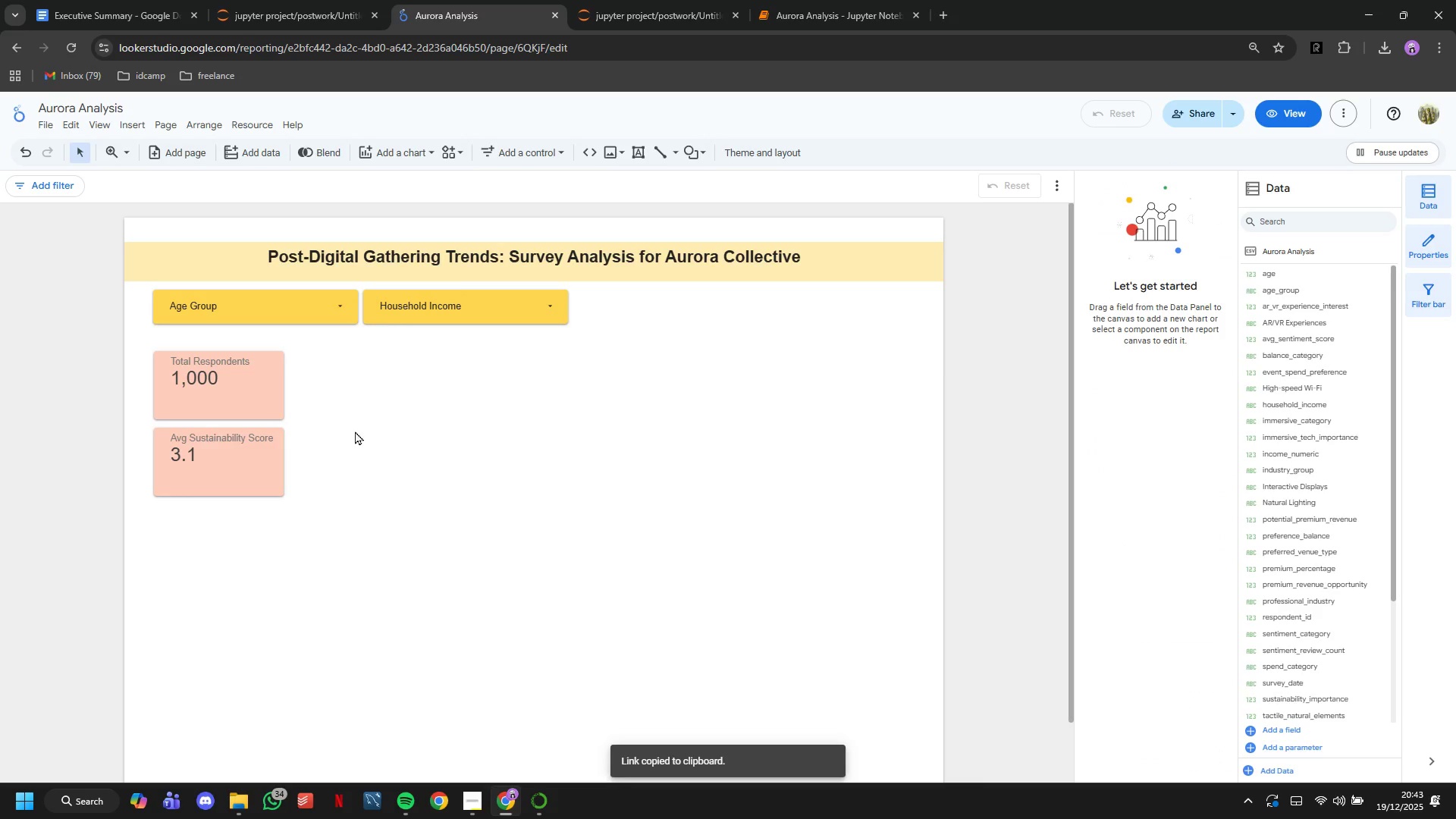 
scroll: coordinate [355, 431], scroll_direction: down, amount: 2.0
 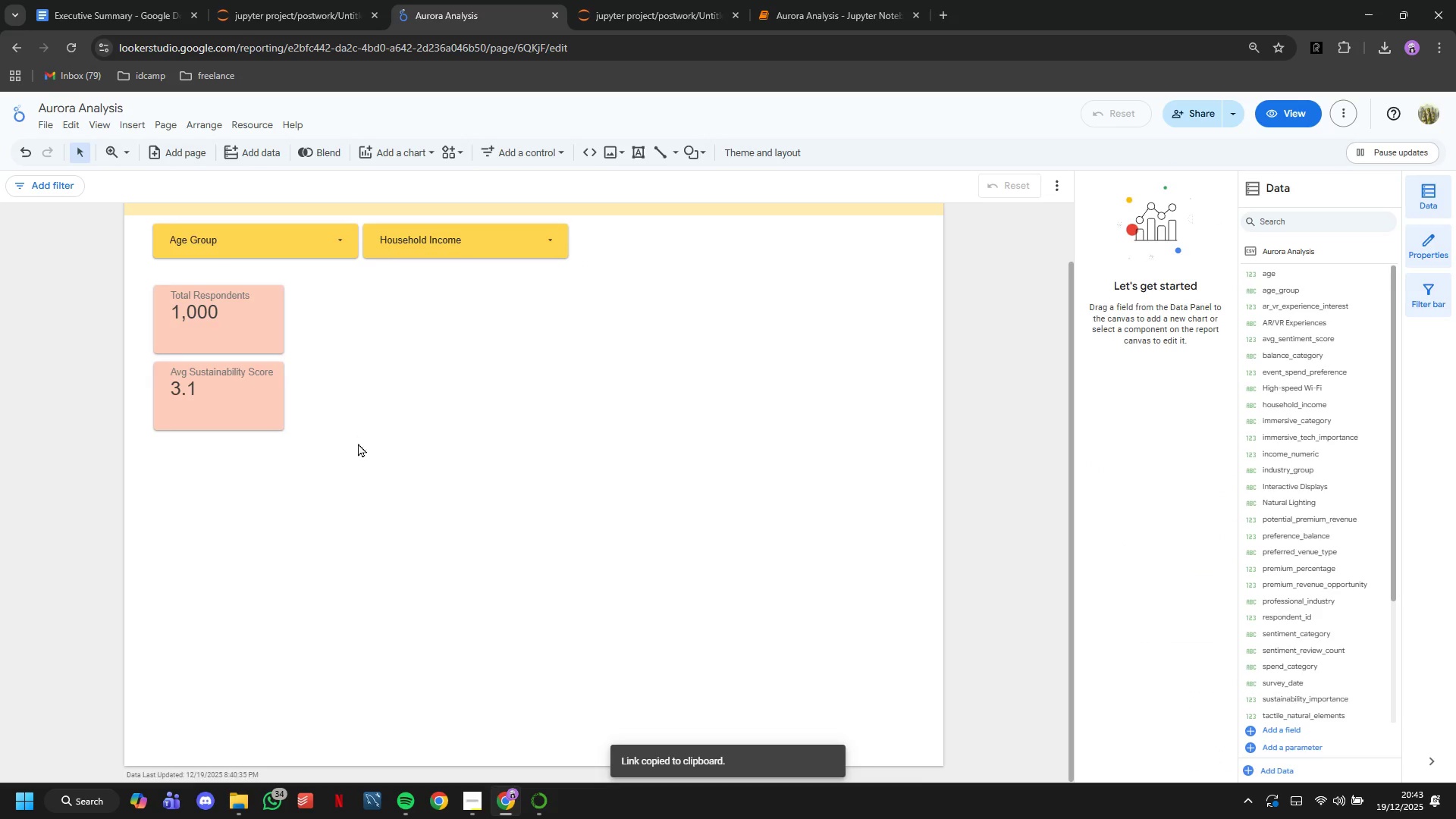 
scroll: coordinate [358, 443], scroll_direction: up, amount: 5.0
 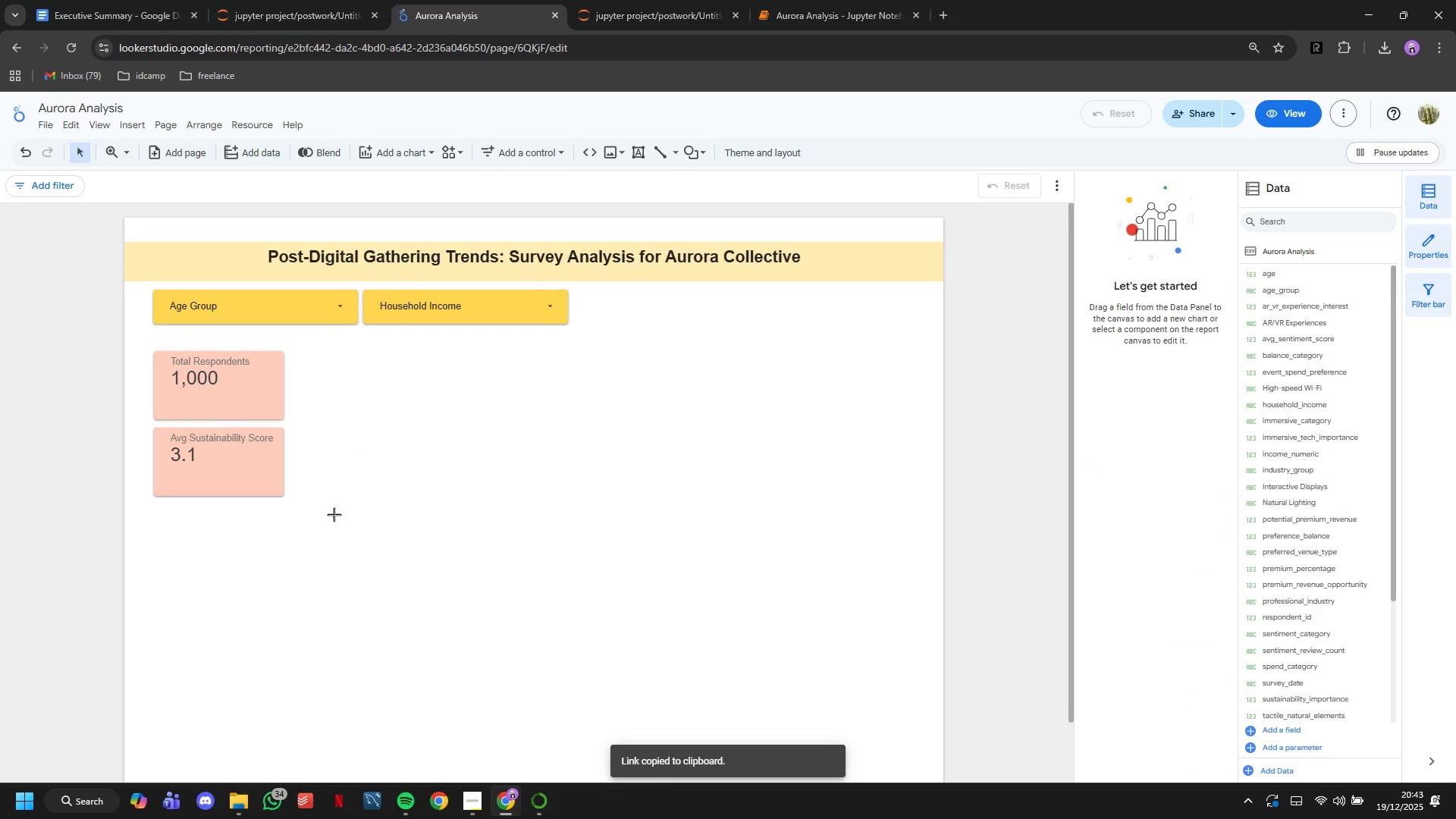 
left_click_drag(start_coordinate=[334, 514], to_coordinate=[211, 374])
 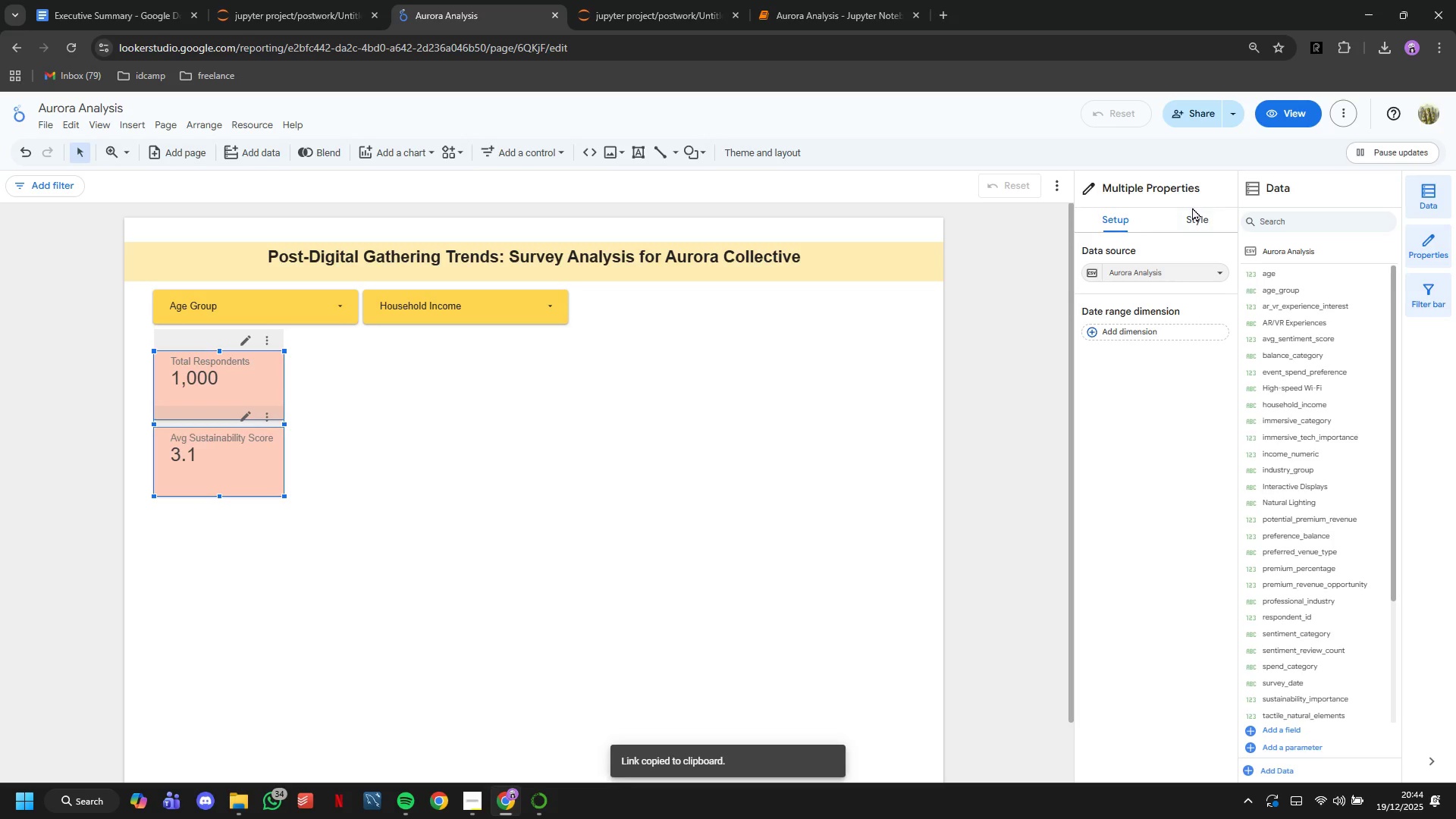 
double_click([1192, 212])
 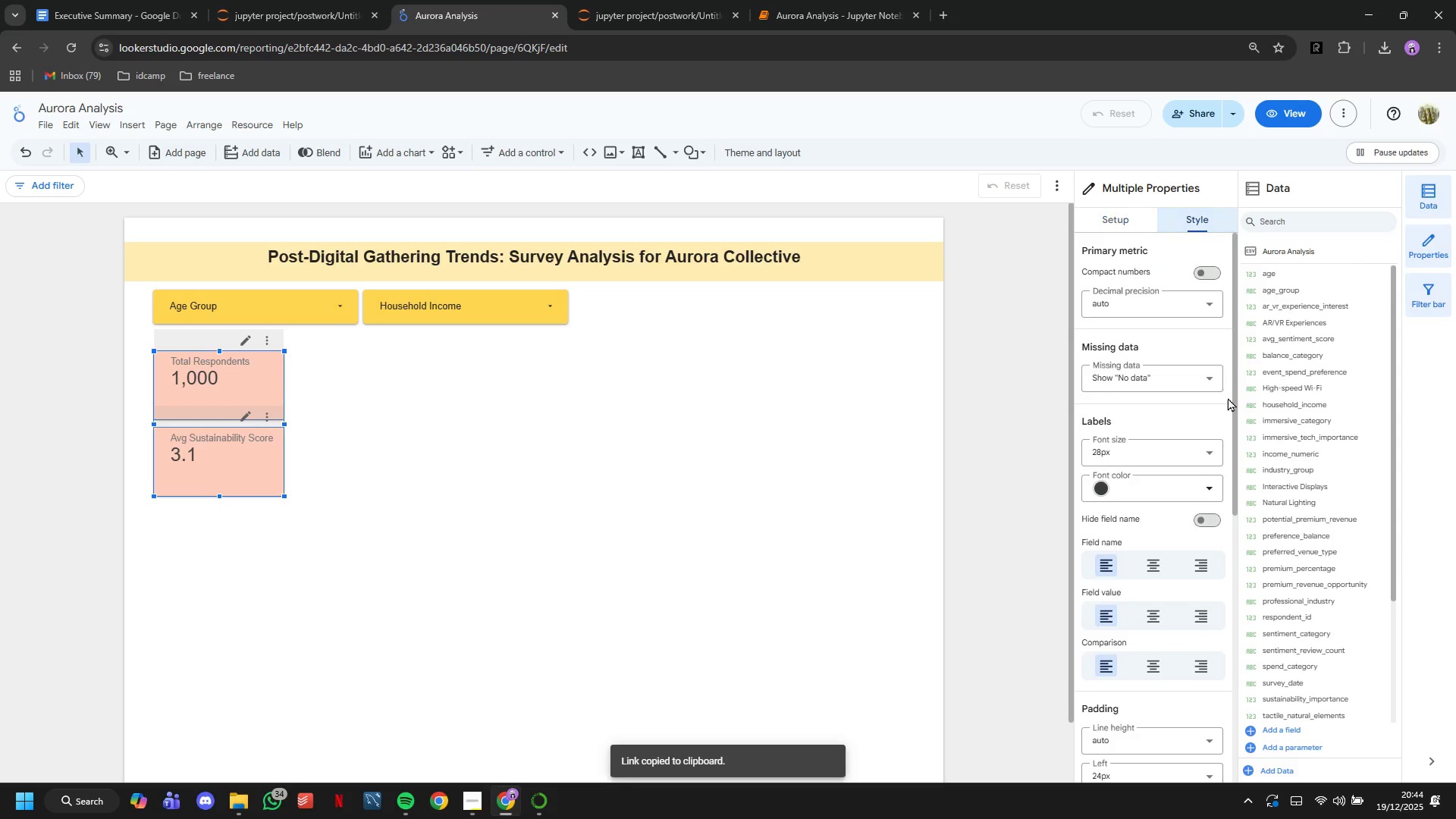 
scroll: coordinate [1193, 516], scroll_direction: down, amount: 8.0
 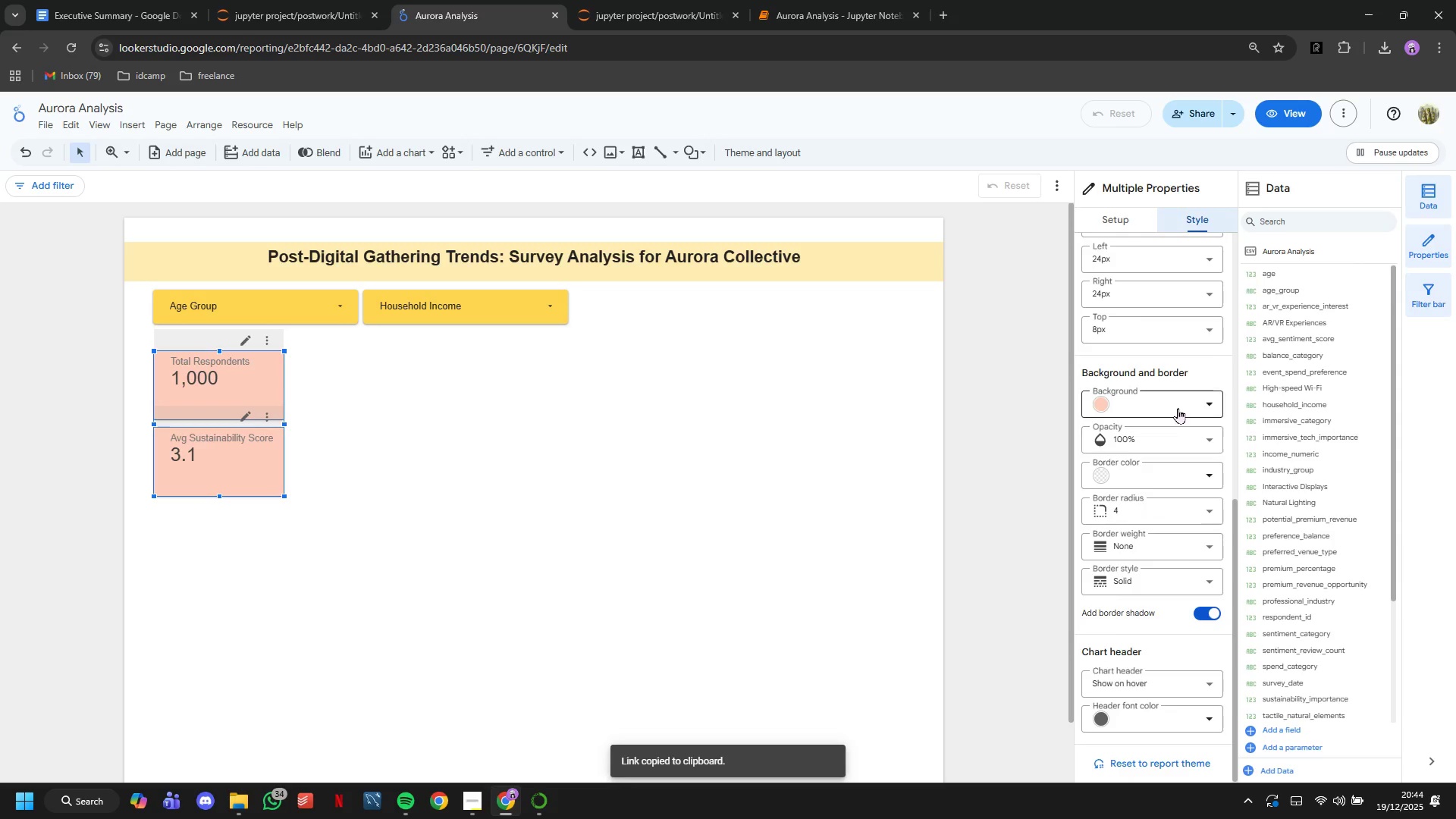 
left_click([1179, 403])
 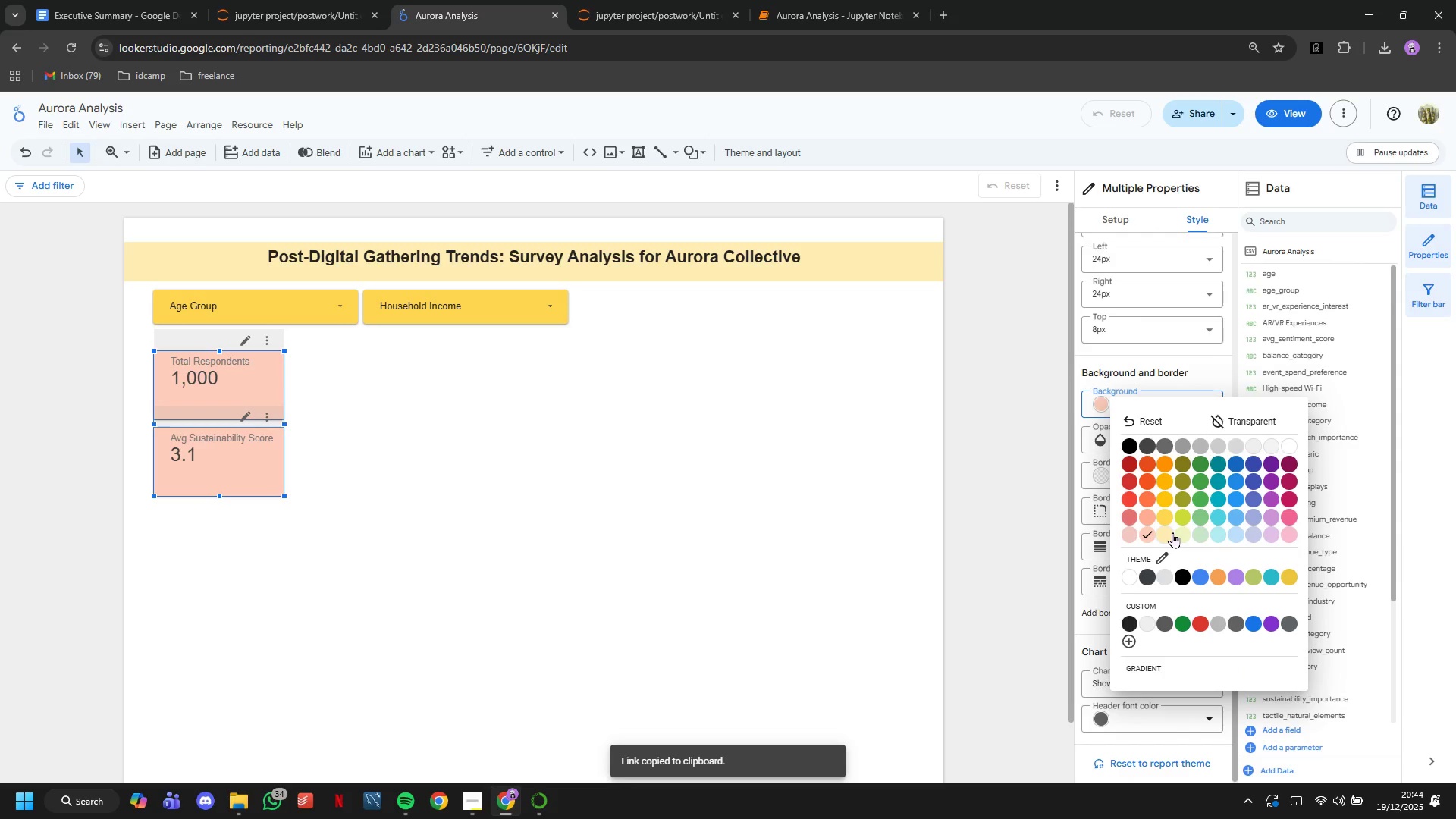 
double_click([1167, 532])
 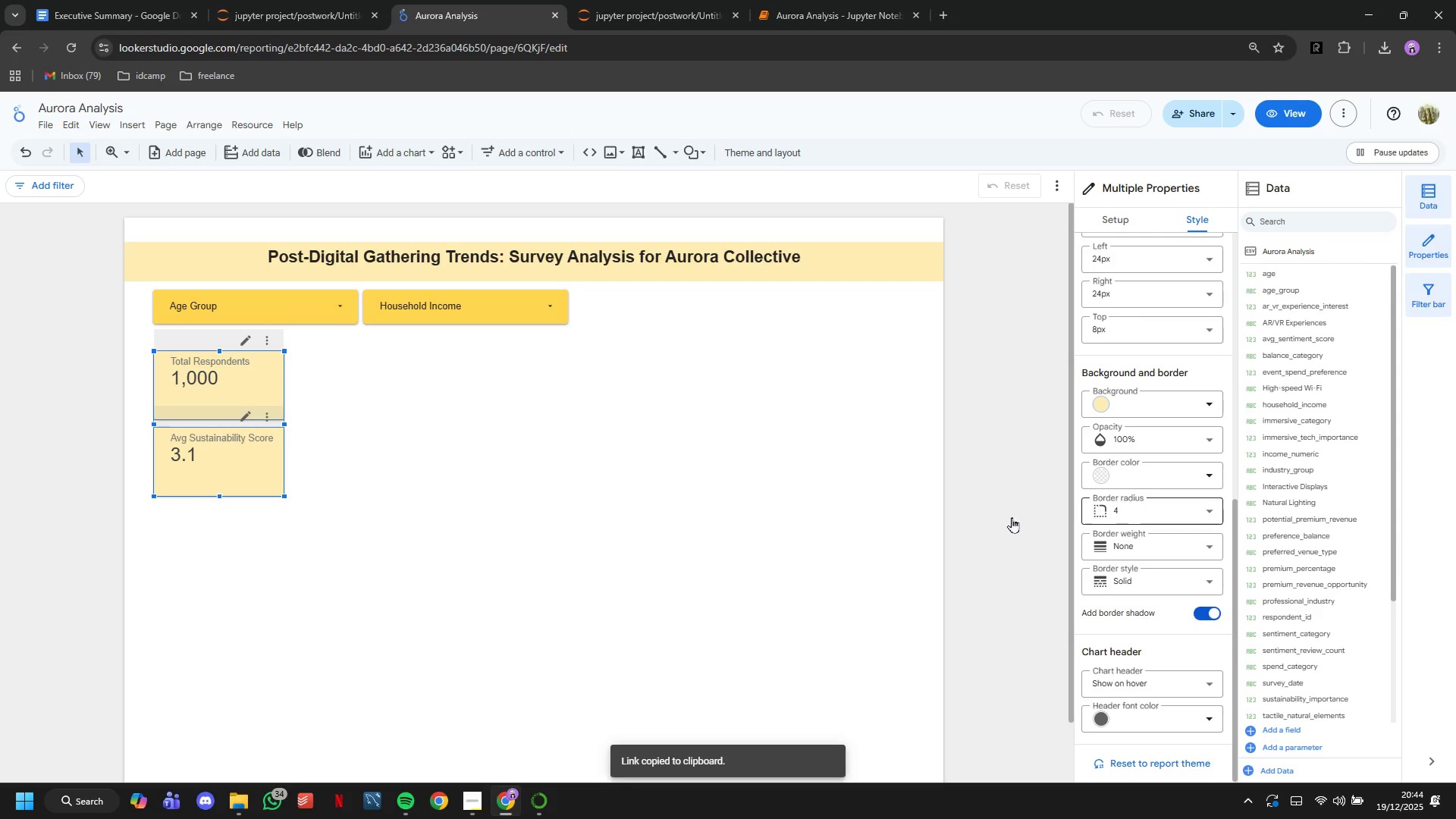 
left_click([656, 497])
 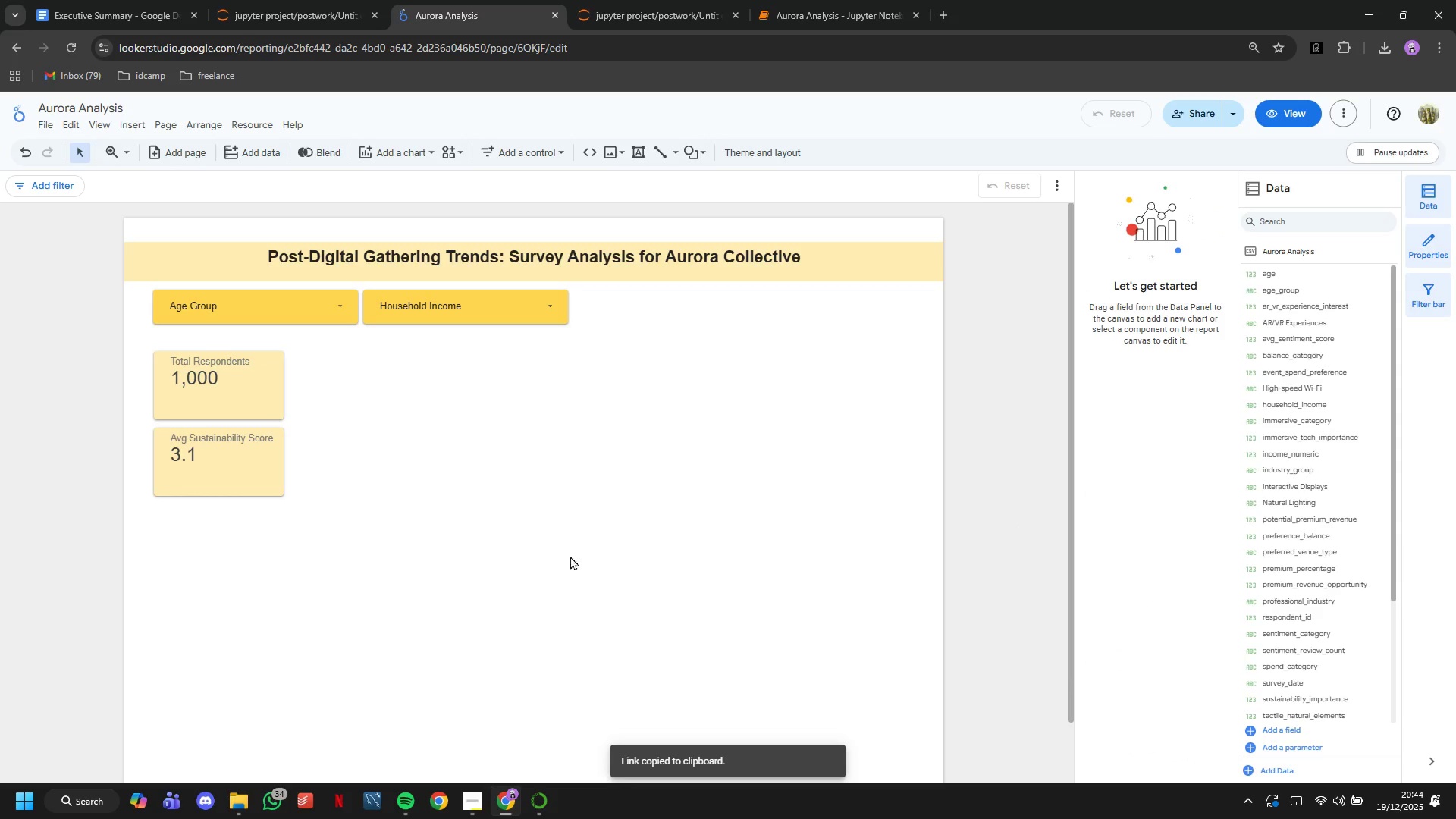 
scroll: coordinate [548, 547], scroll_direction: up, amount: 4.0
 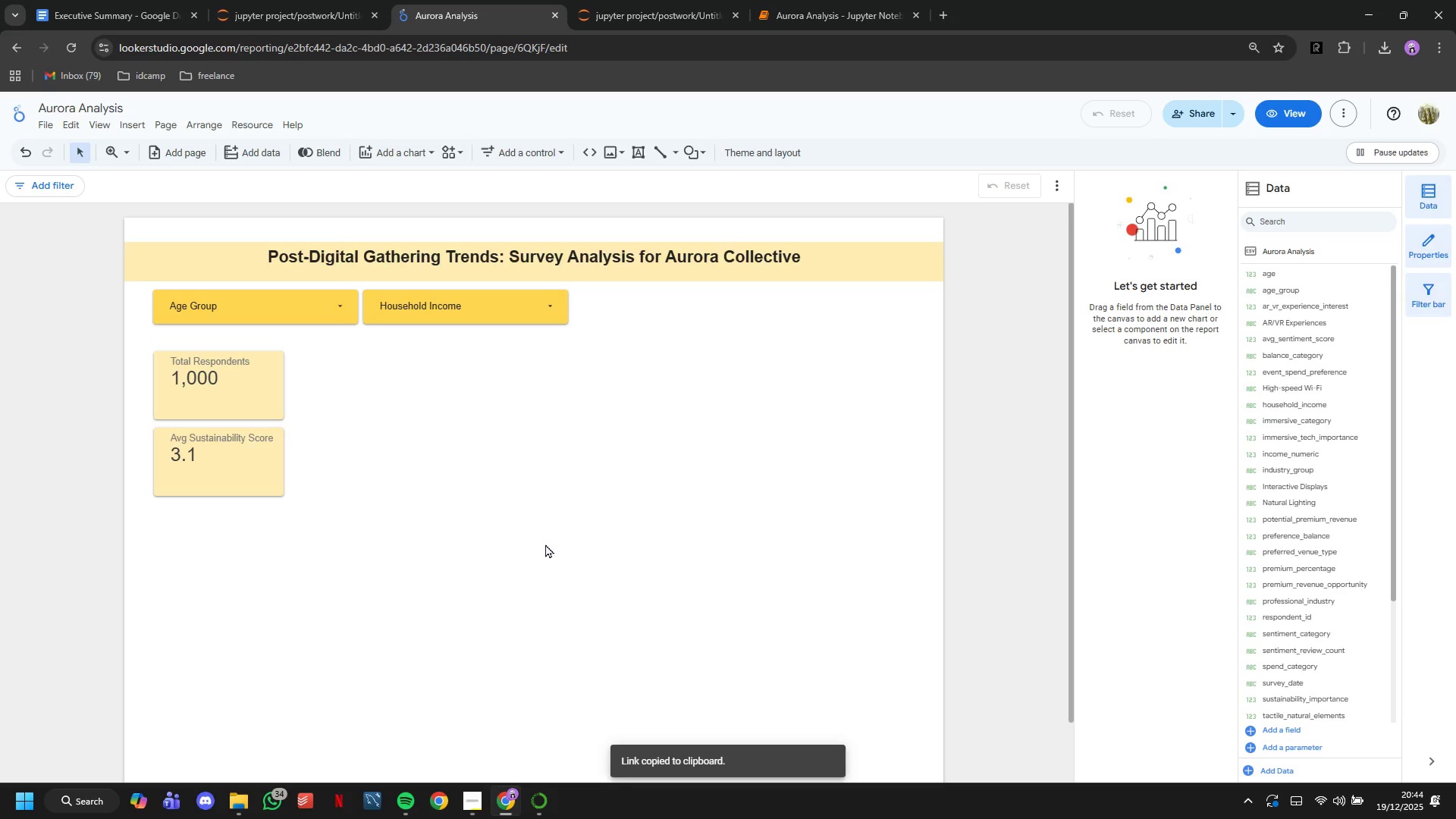 
mouse_move([457, 328])
 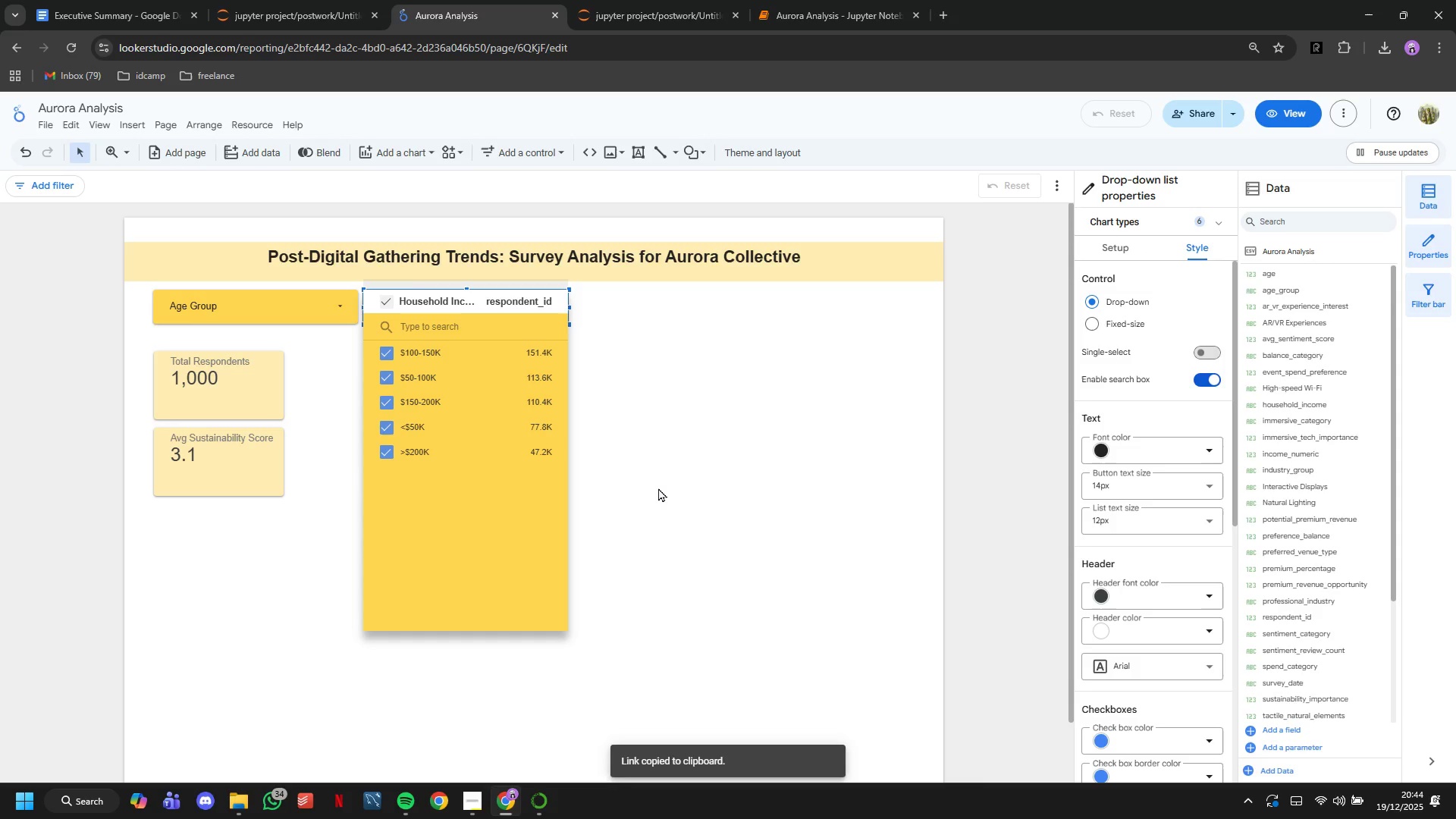 
left_click([658, 488])
 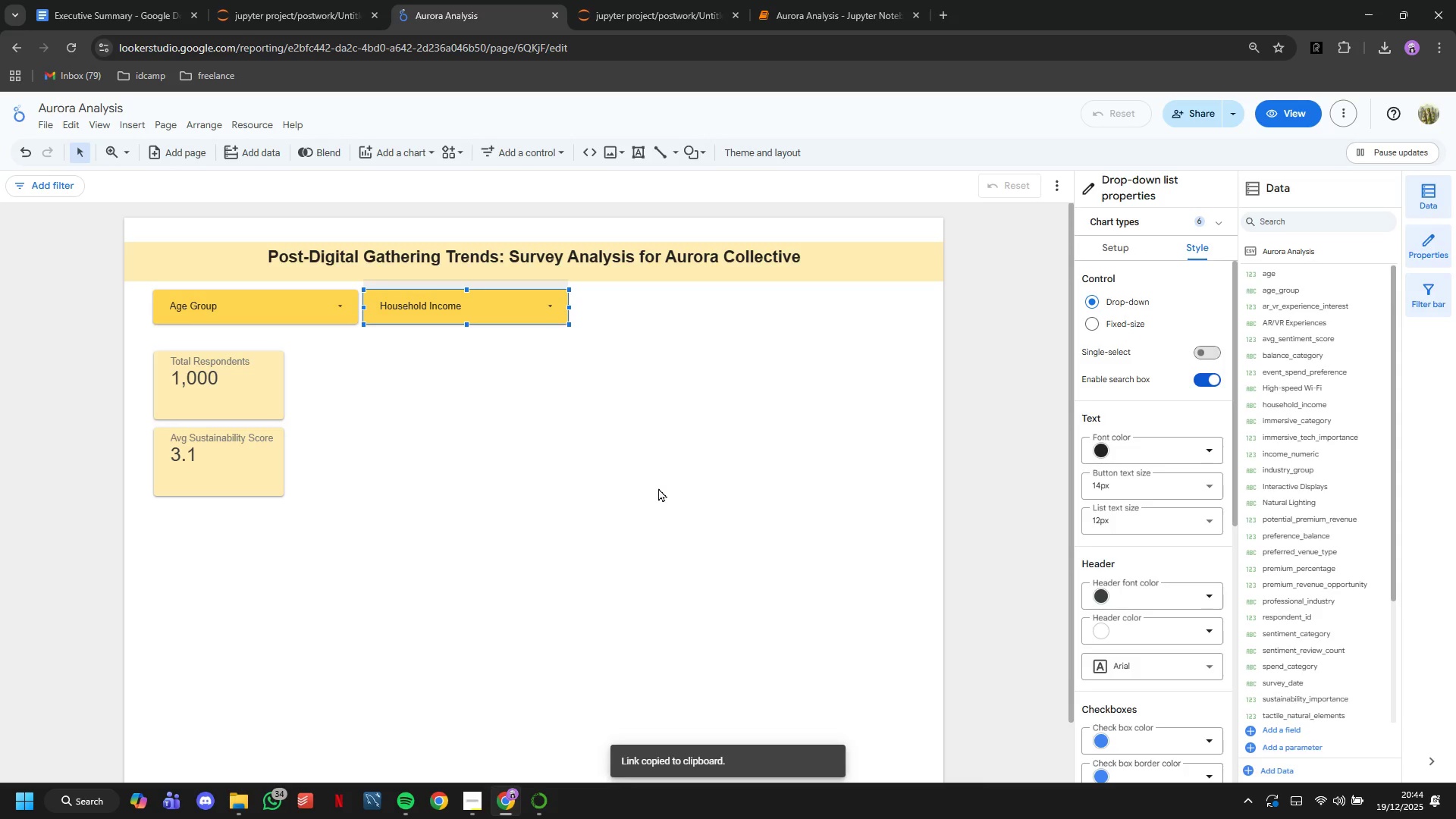 
left_click([658, 487])
 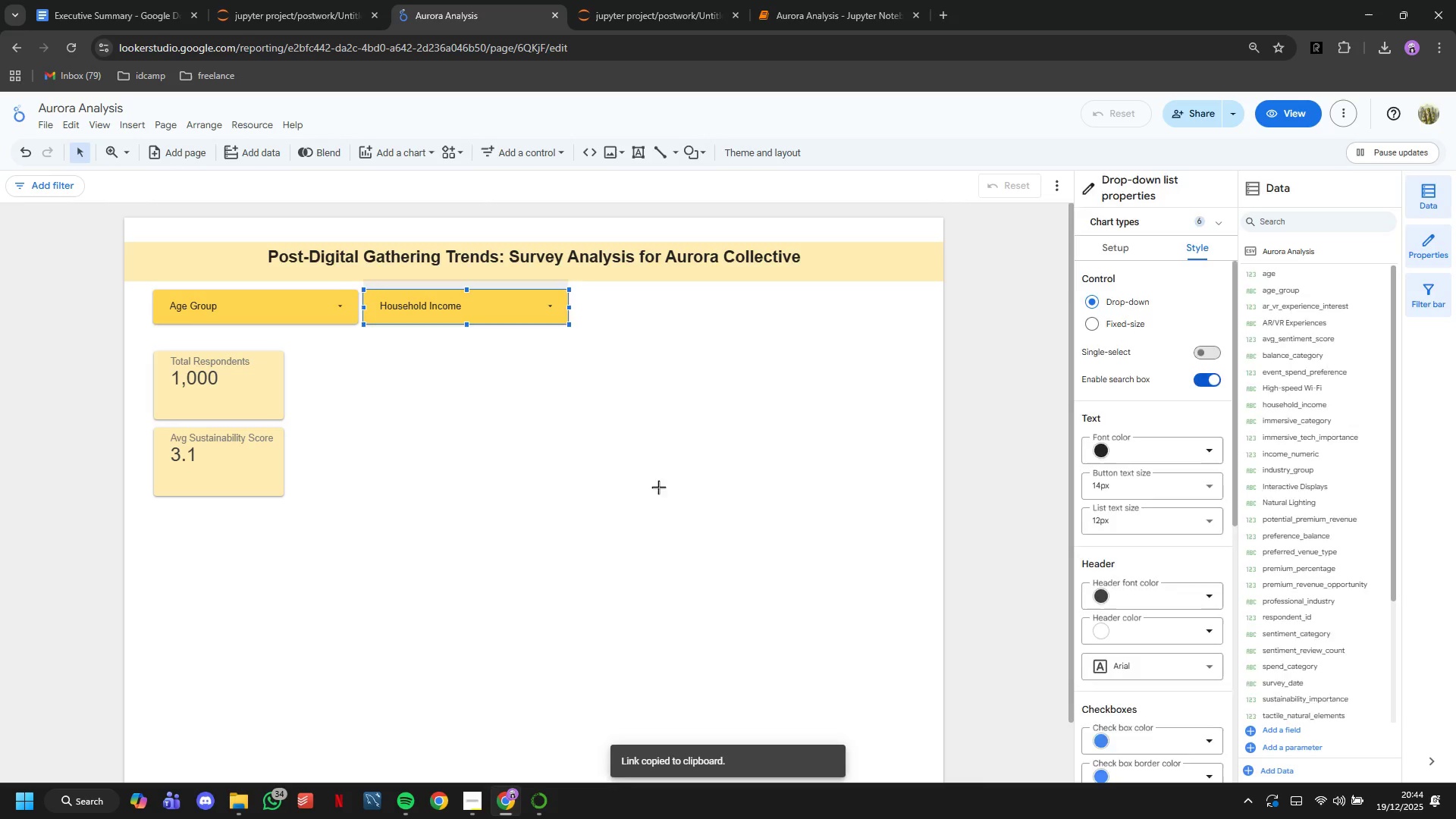 
scroll: coordinate [657, 484], scroll_direction: none, amount: 0.0
 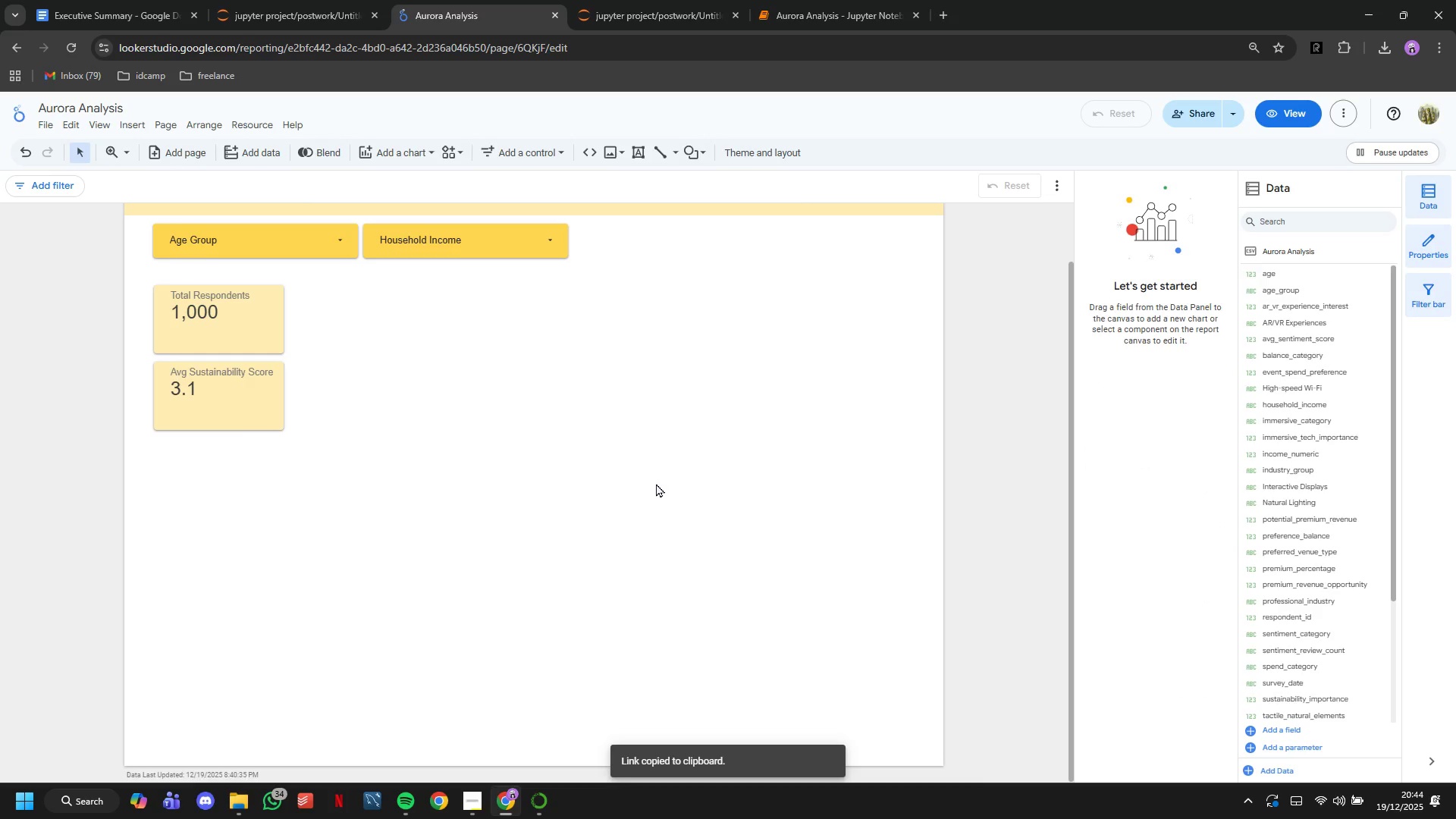 
scroll: coordinate [656, 483], scroll_direction: up, amount: 3.0
 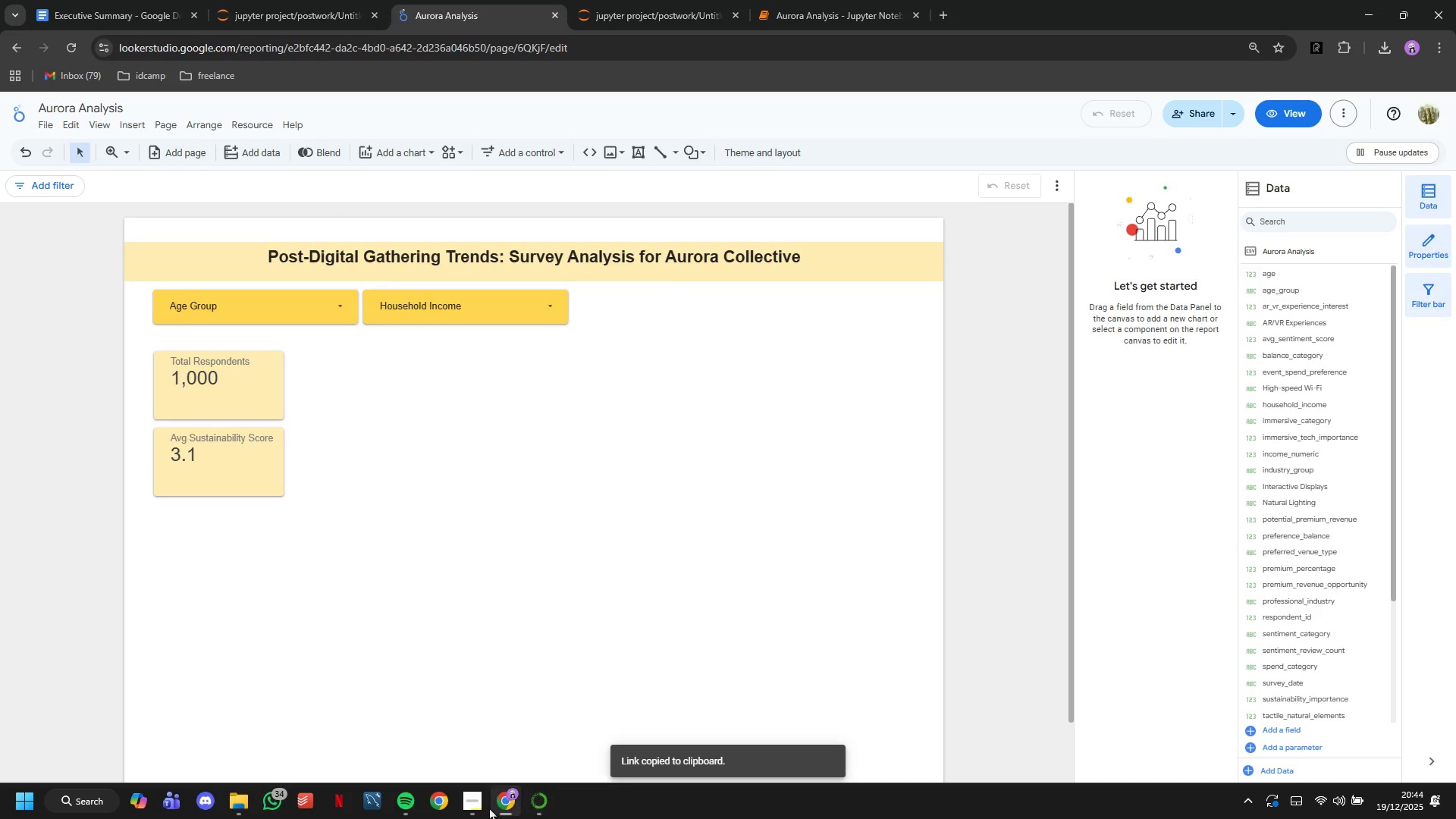 
left_click([471, 801])